 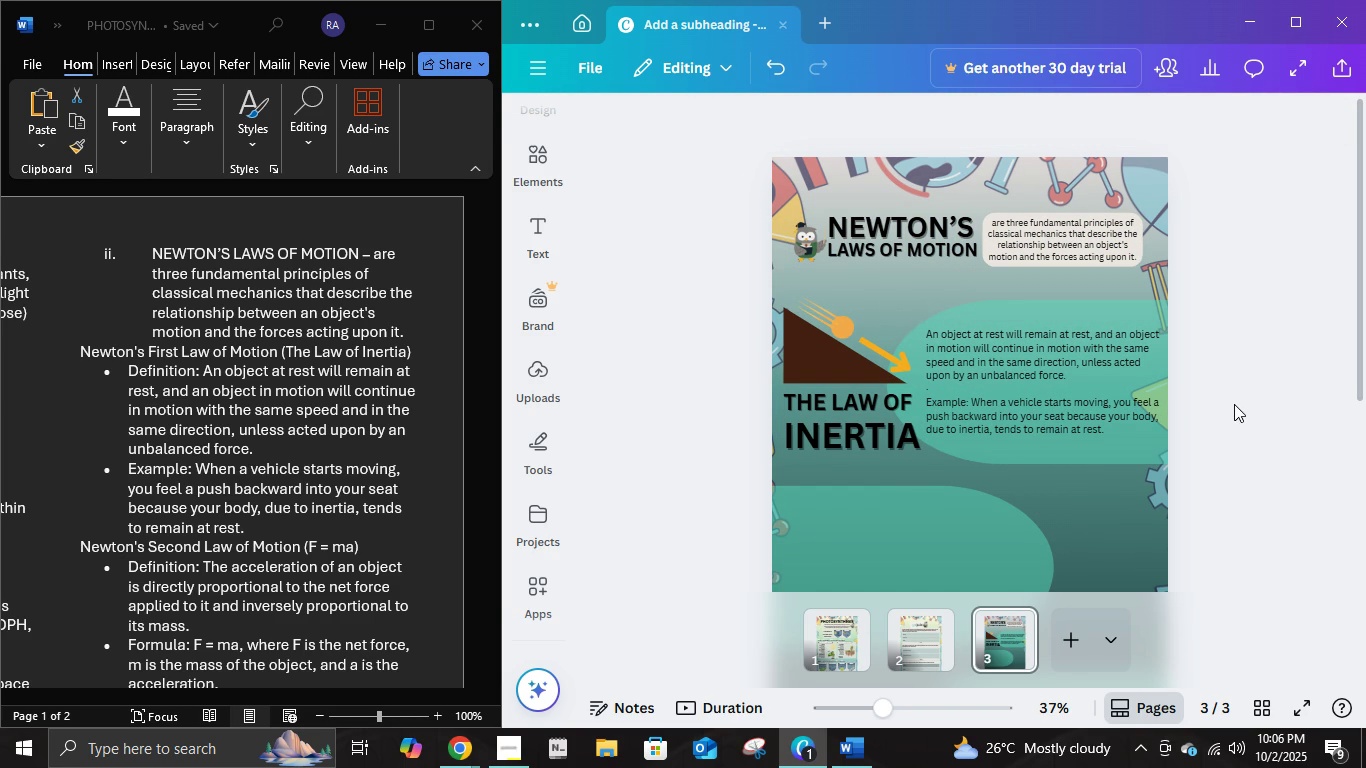 
left_click([1165, 404])
 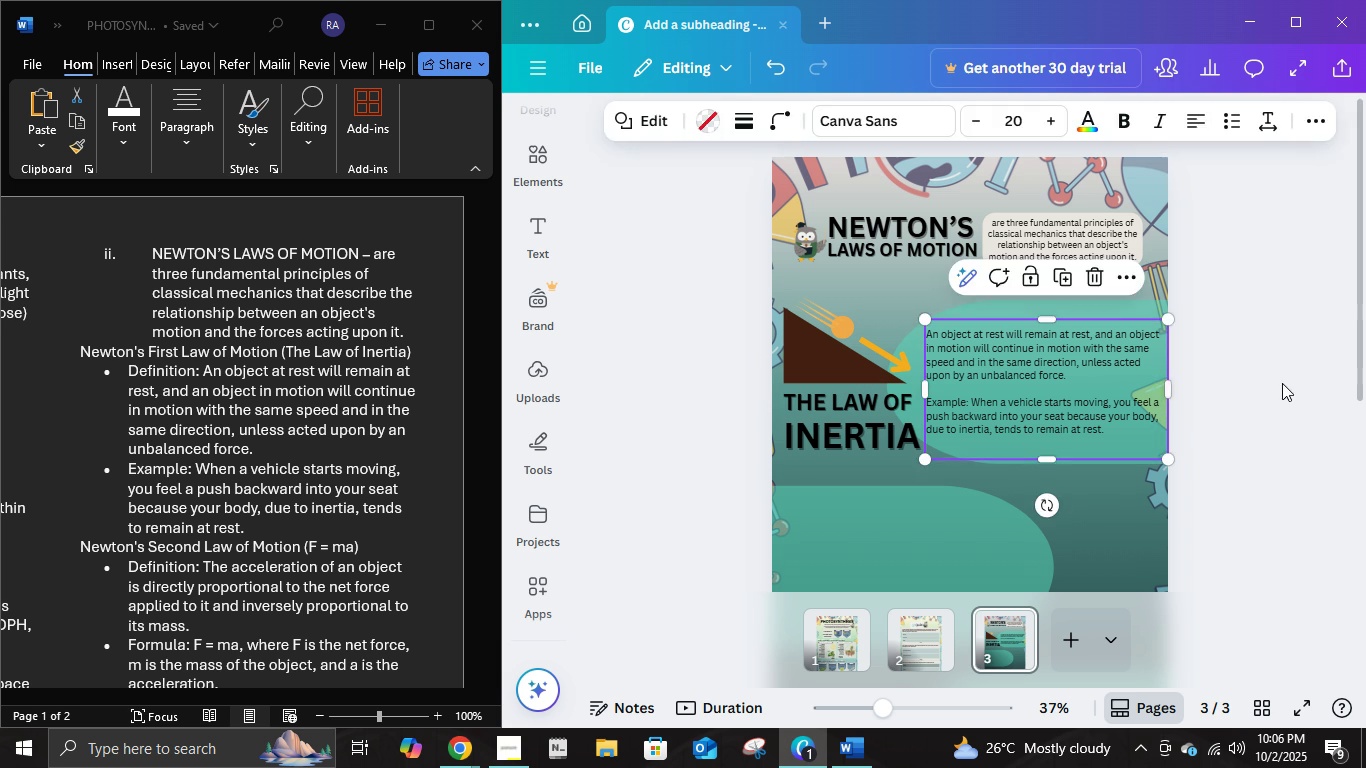 
left_click([1282, 383])
 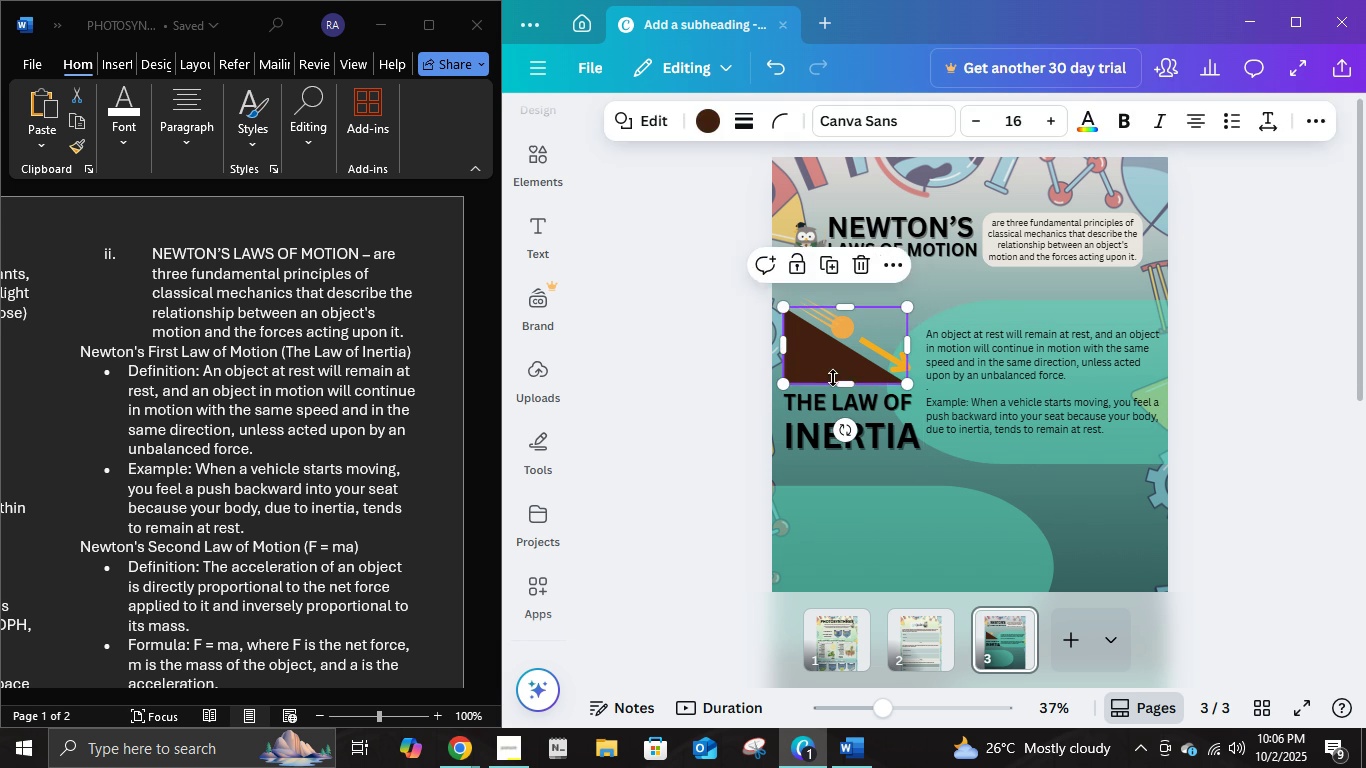 
left_click([833, 378])
 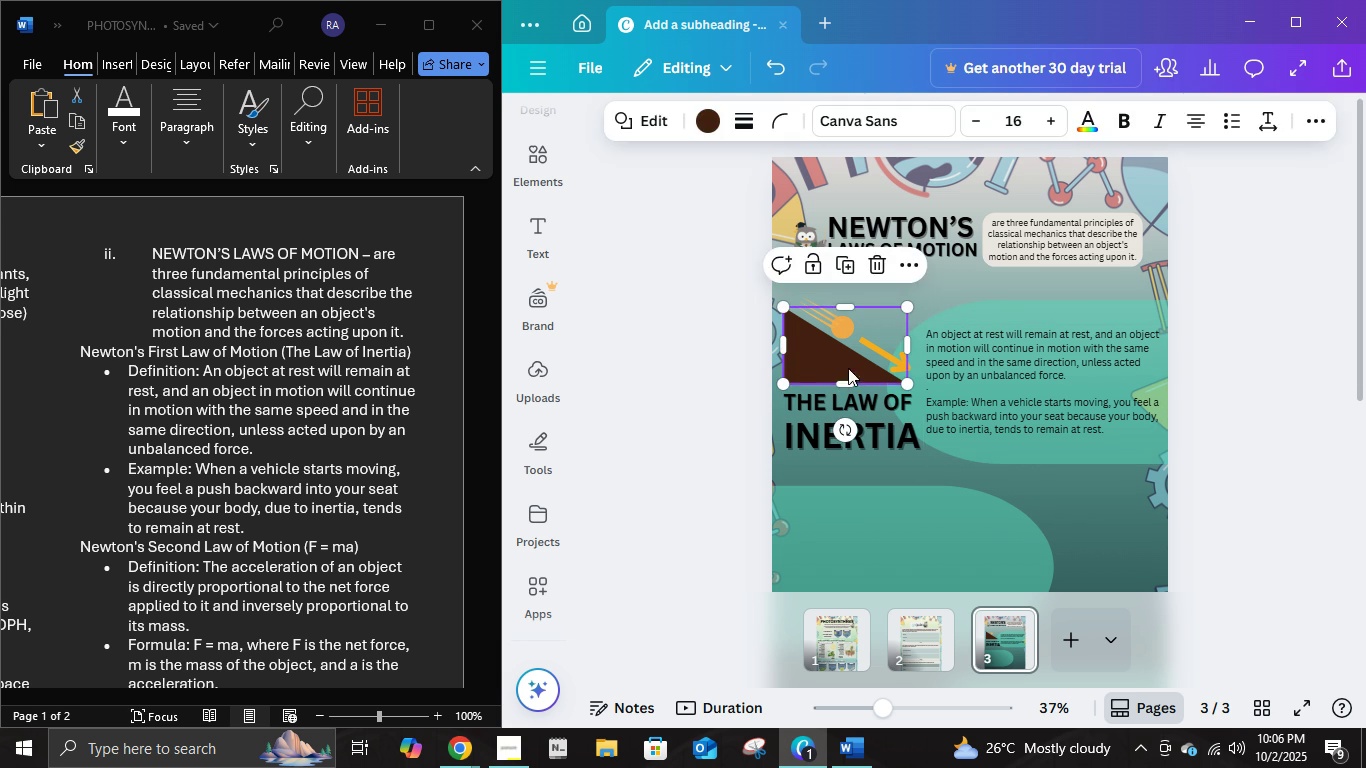 
key(Delete)
 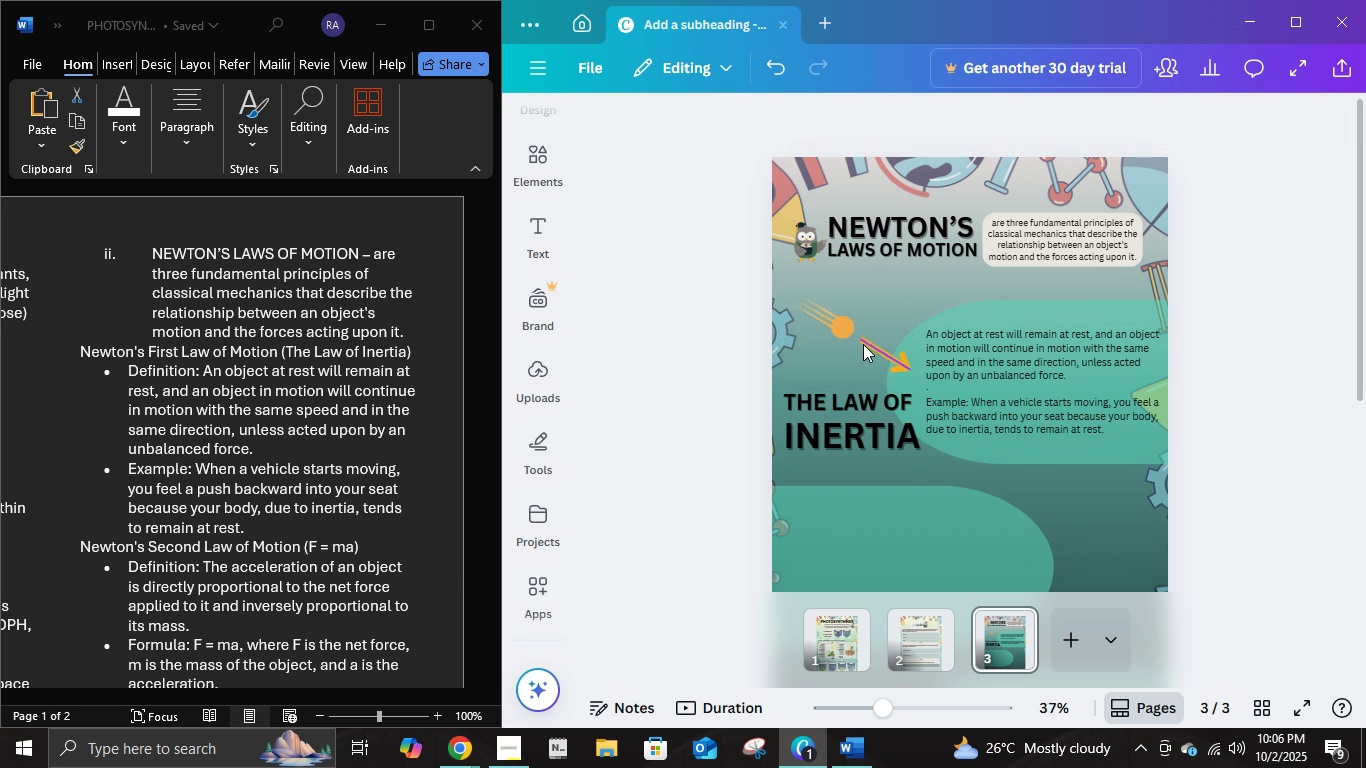 
left_click([863, 344])
 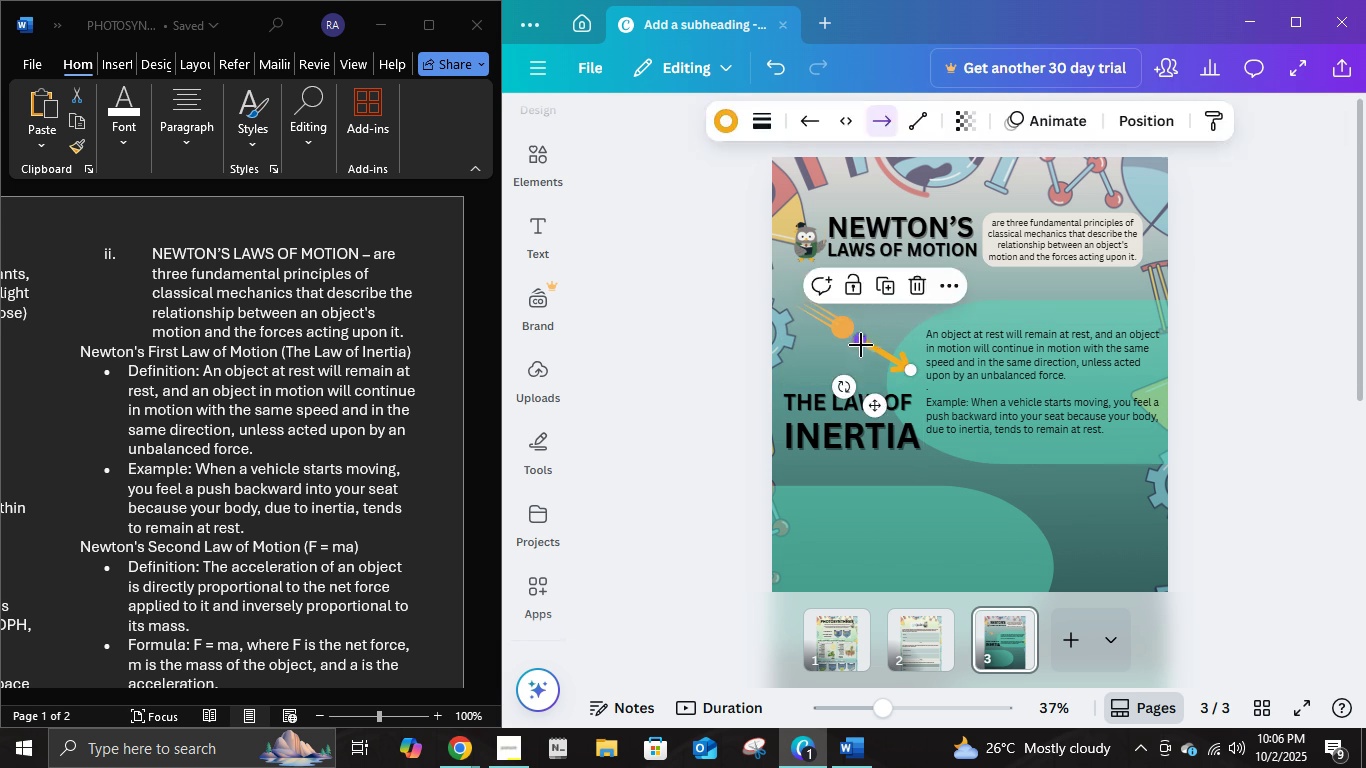 
key(Delete)
 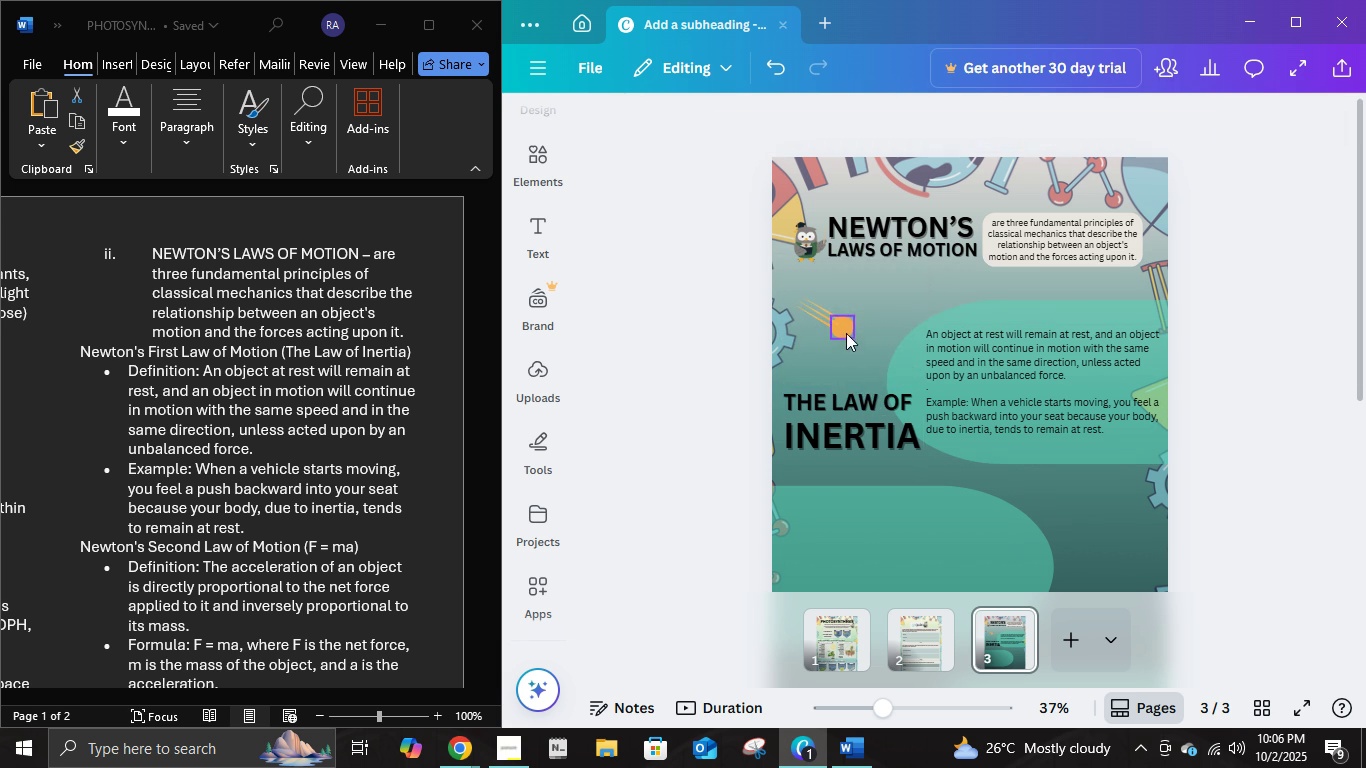 
left_click([846, 333])
 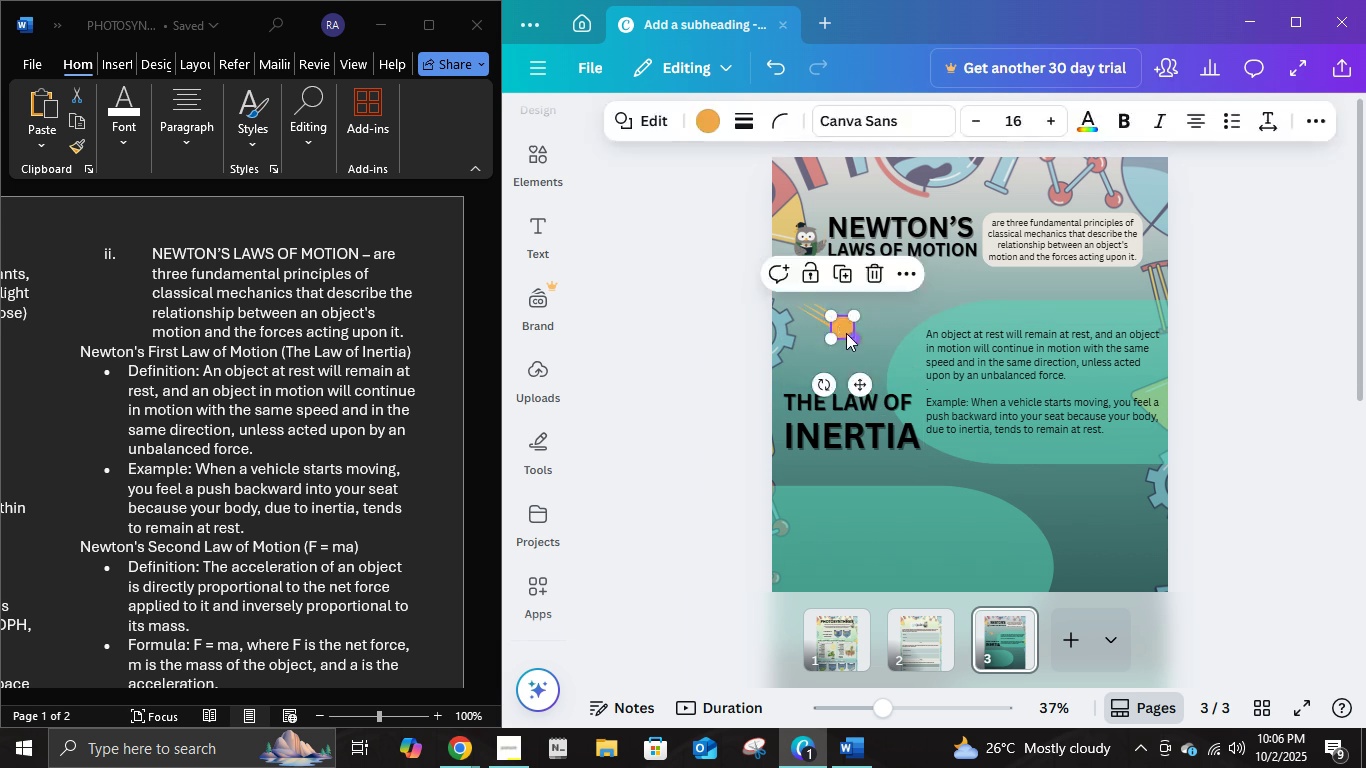 
key(Delete)
 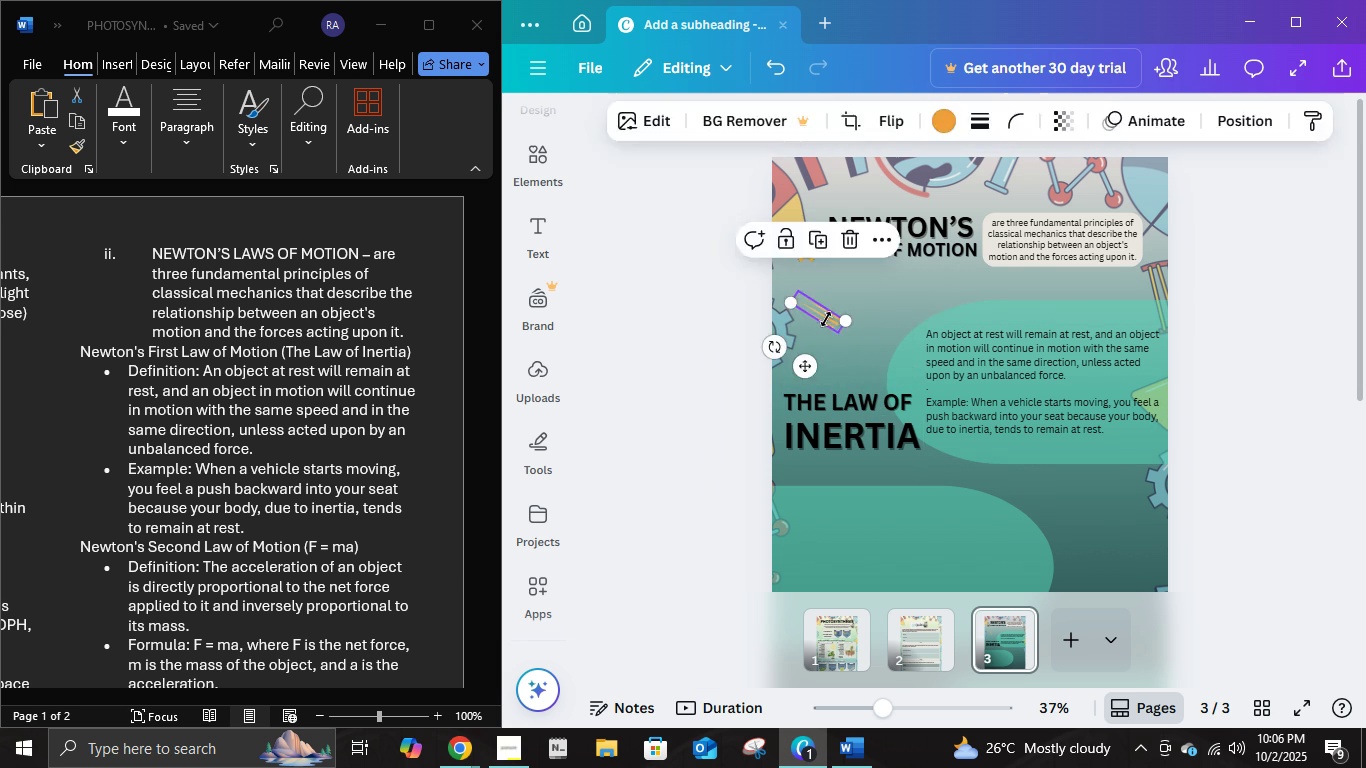 
left_click([826, 319])
 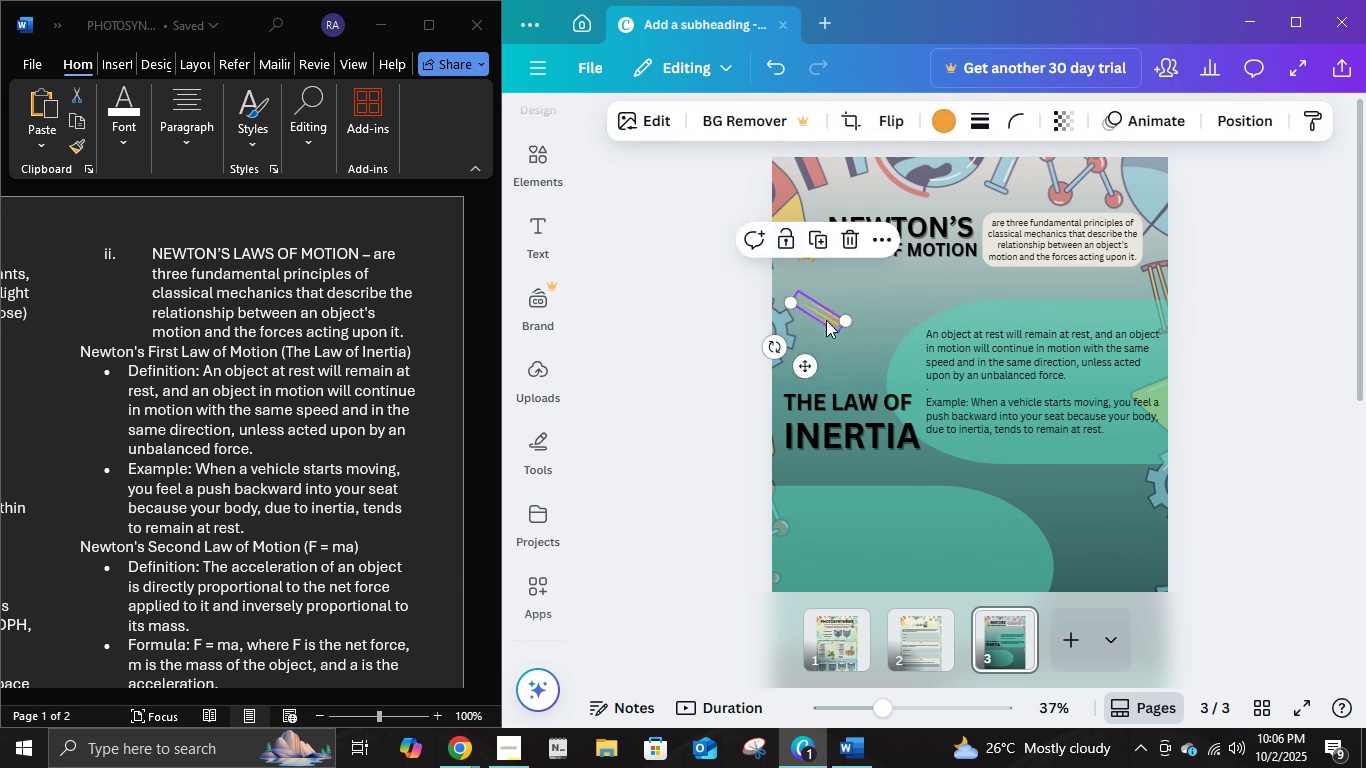 
key(Delete)
 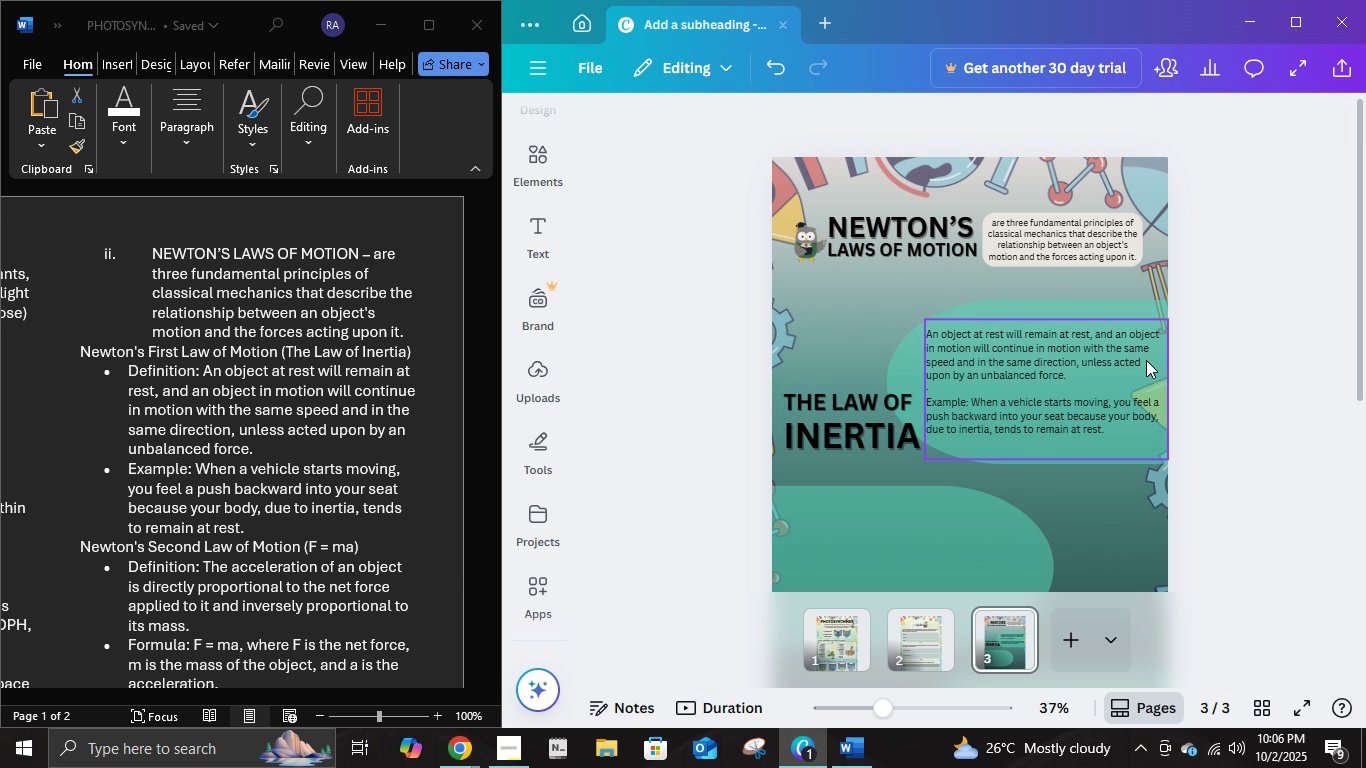 
wait(7.54)
 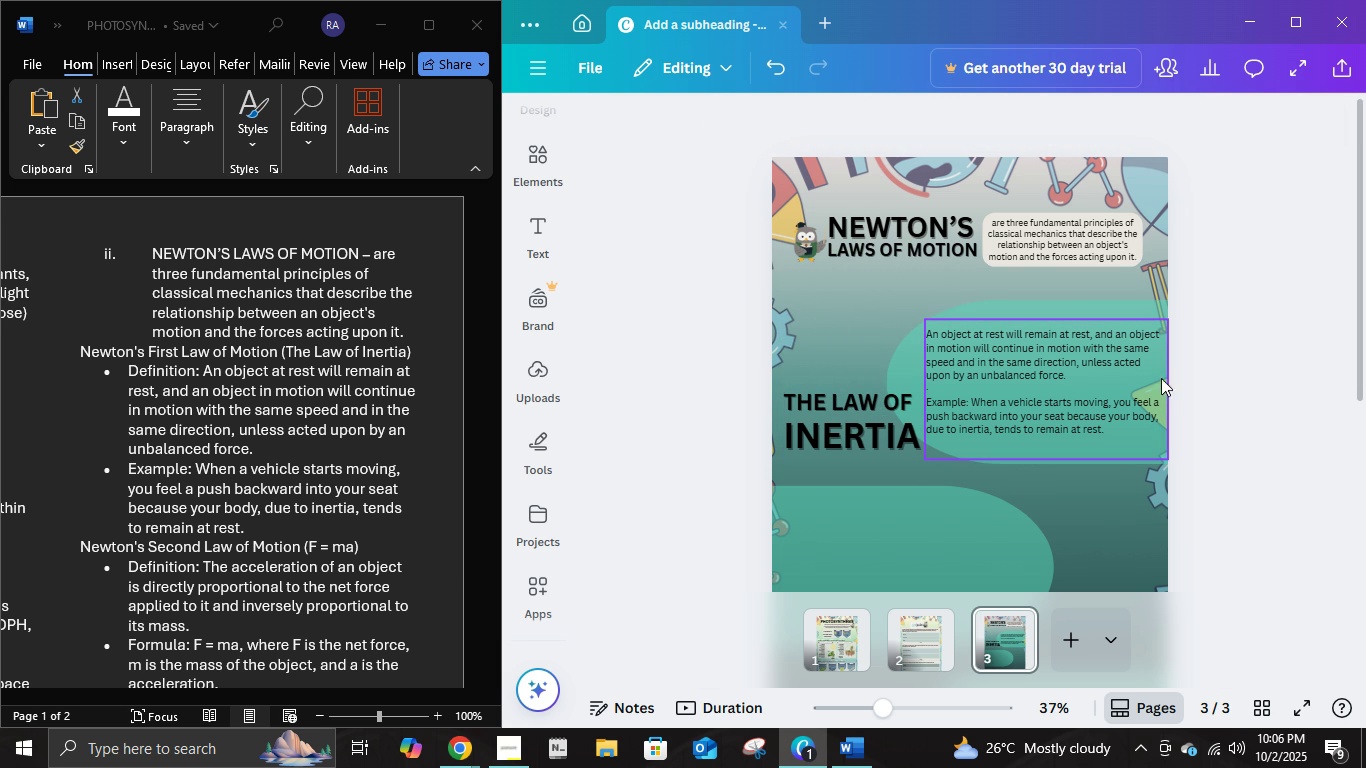 
mouse_move([1214, 397])
 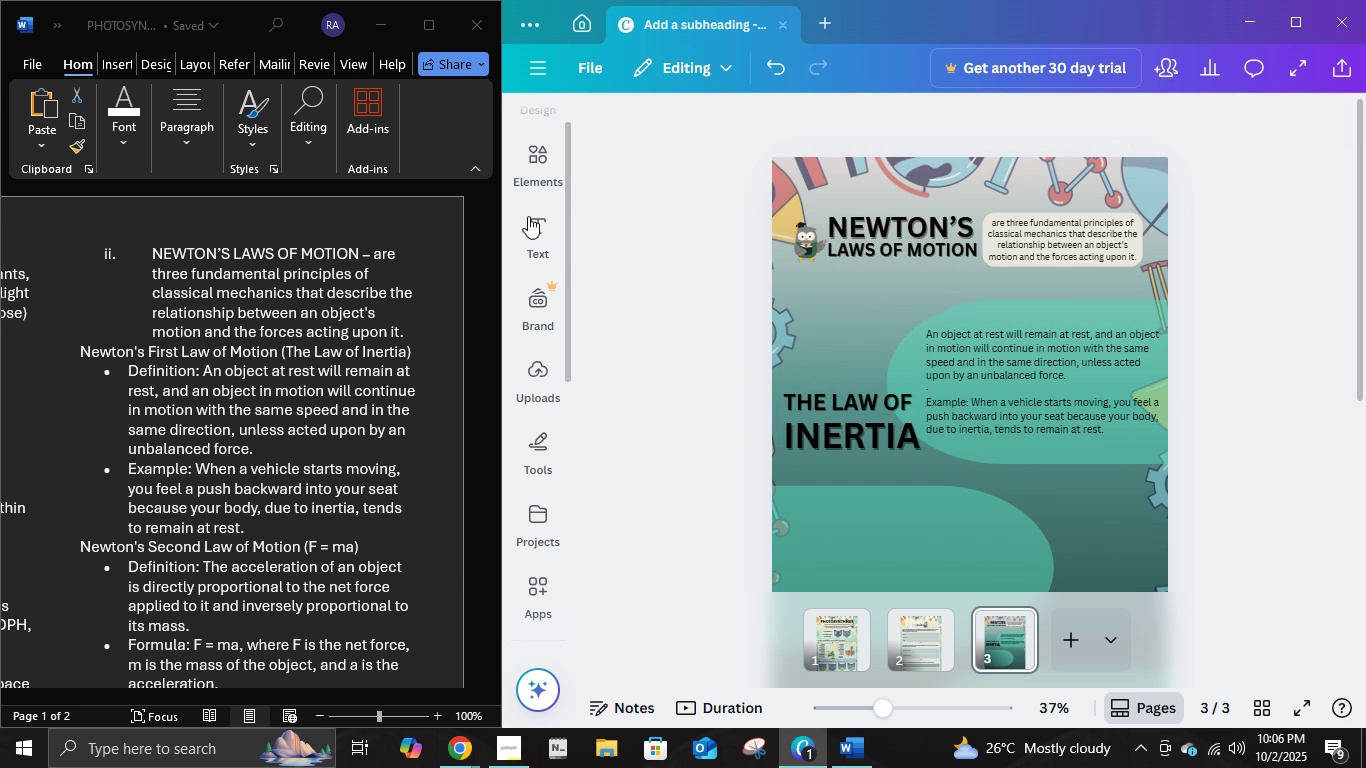 
left_click([543, 174])
 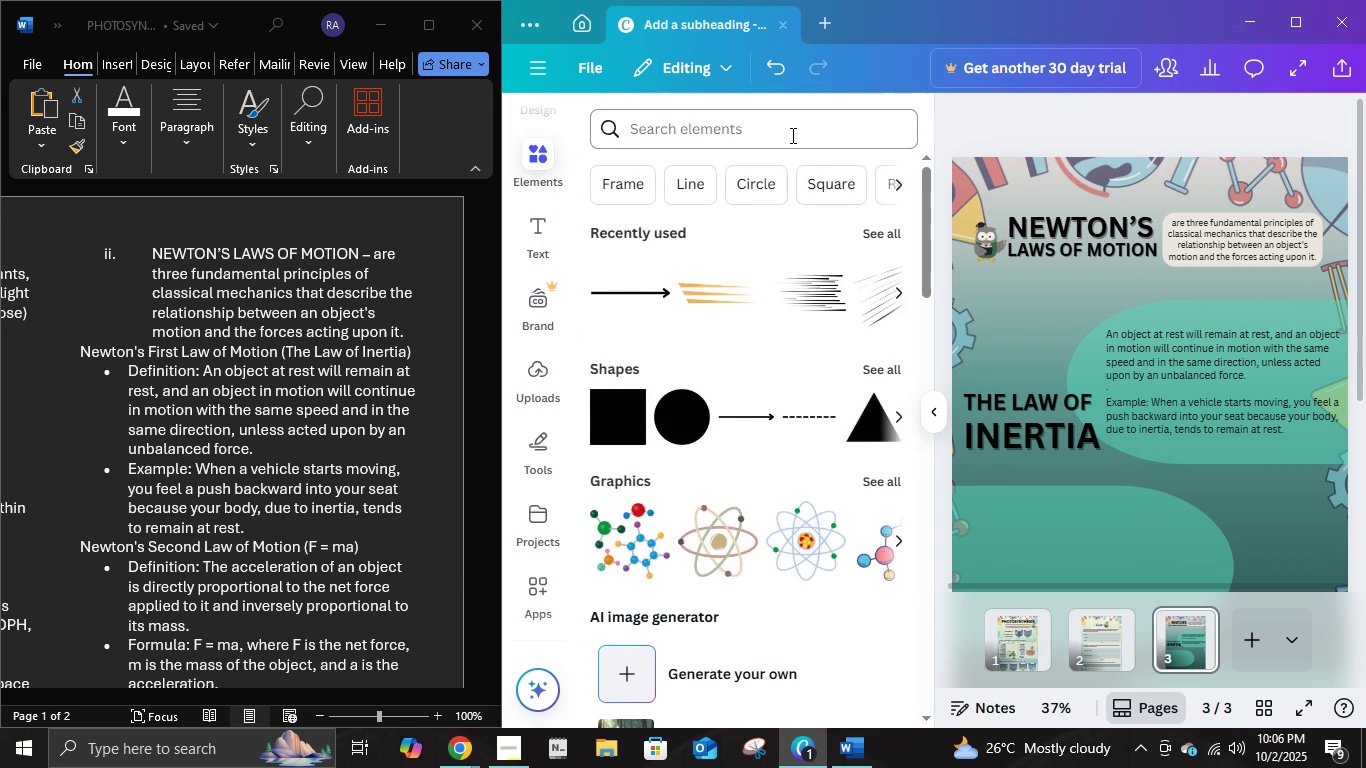 
left_click([791, 135])
 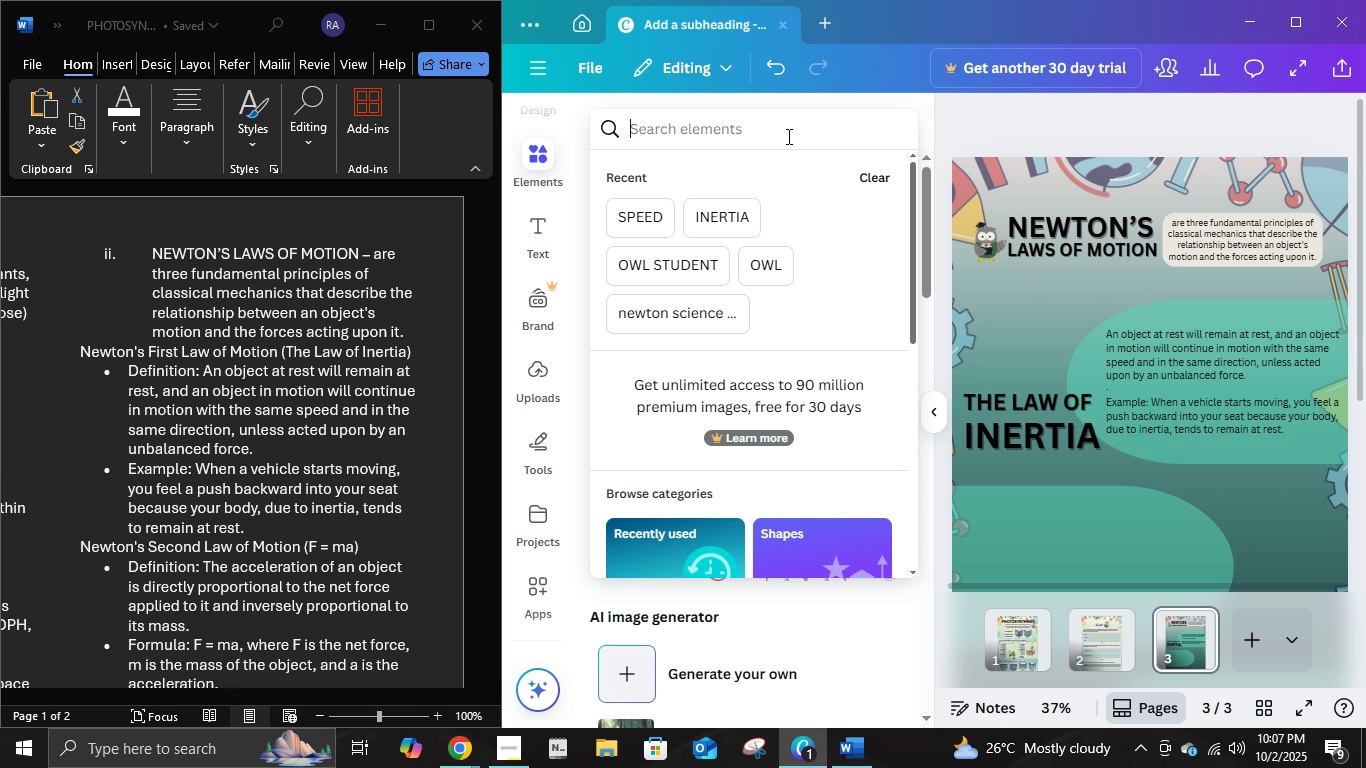 
wait(5.55)
 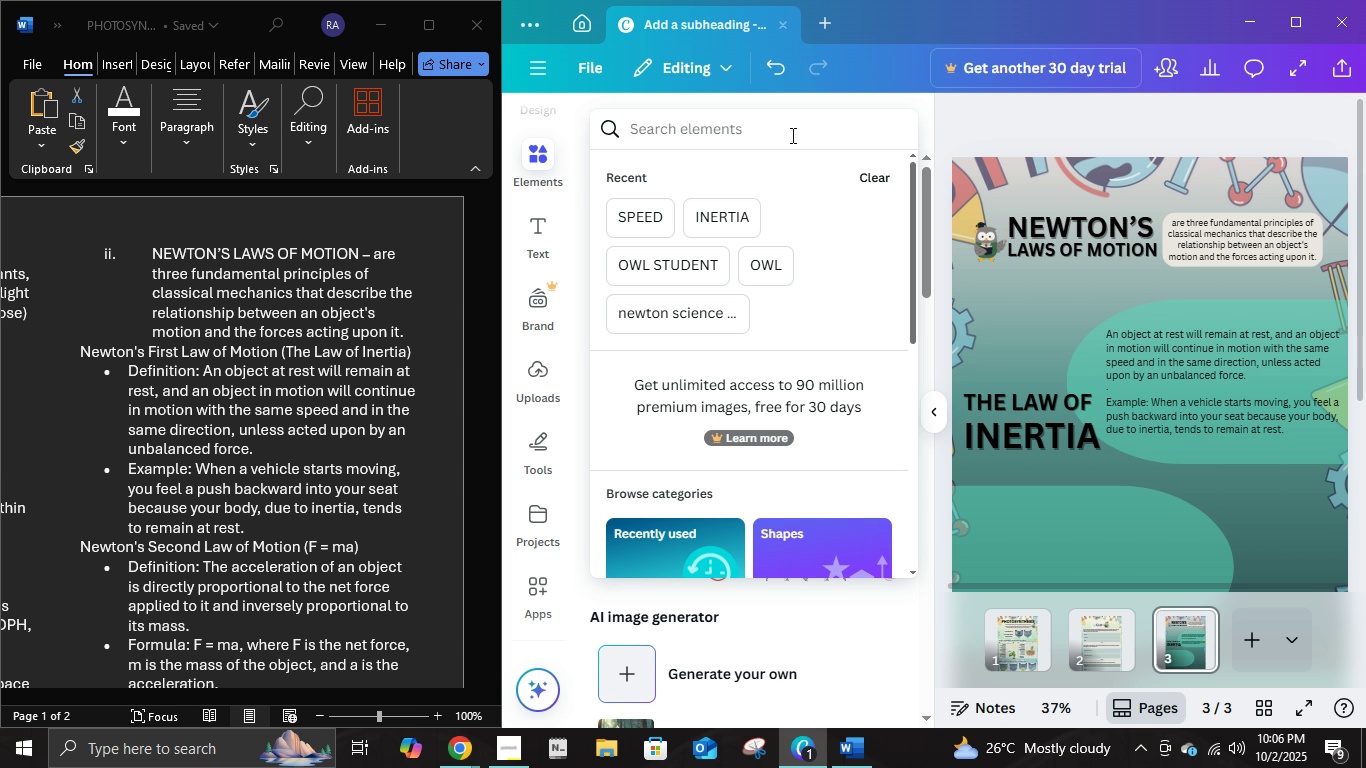 
scroll: coordinate [417, 446], scroll_direction: down, amount: 1.0